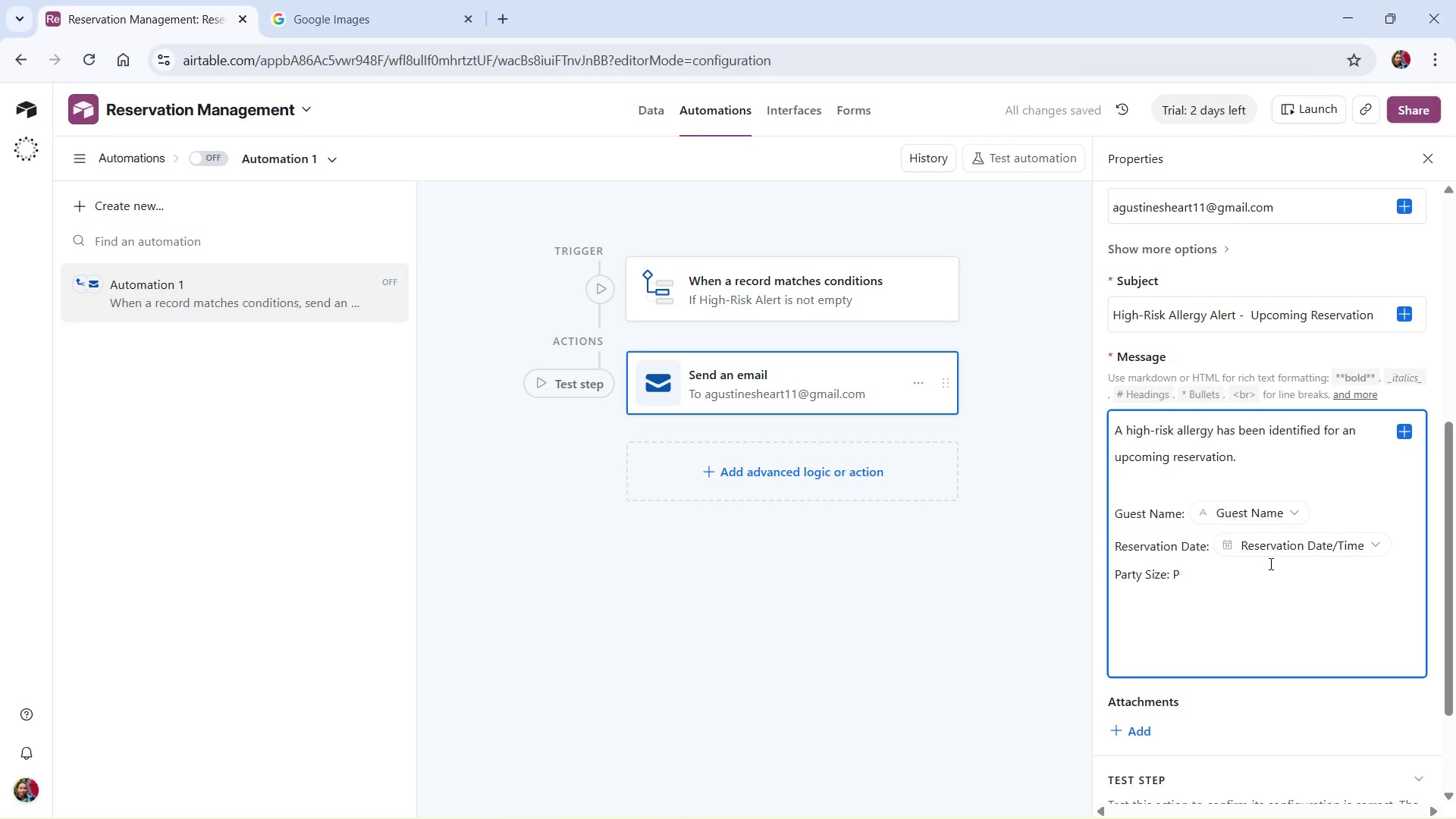 
key(Backspace)
type({Par)
 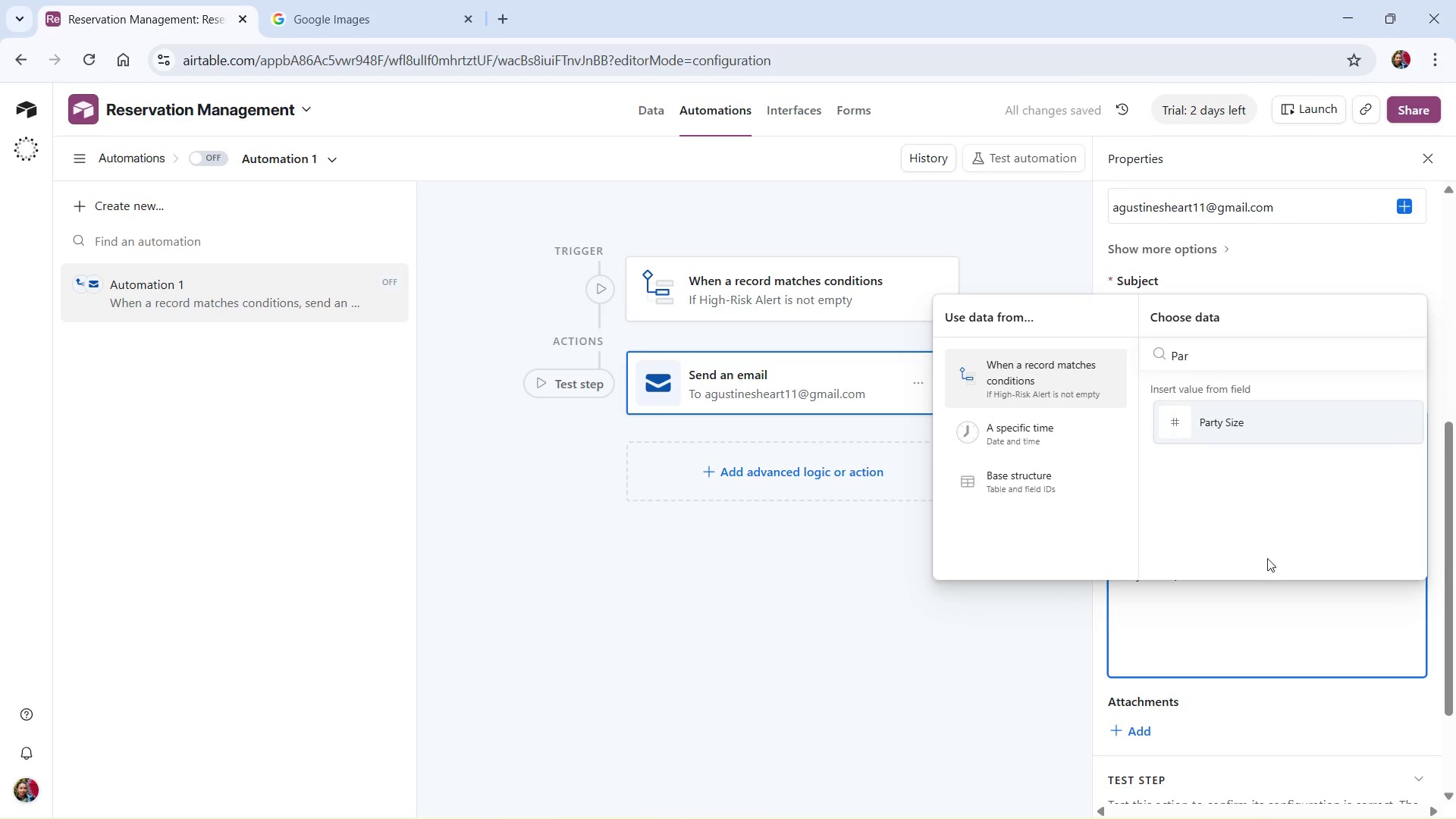 
left_click([1257, 429])
 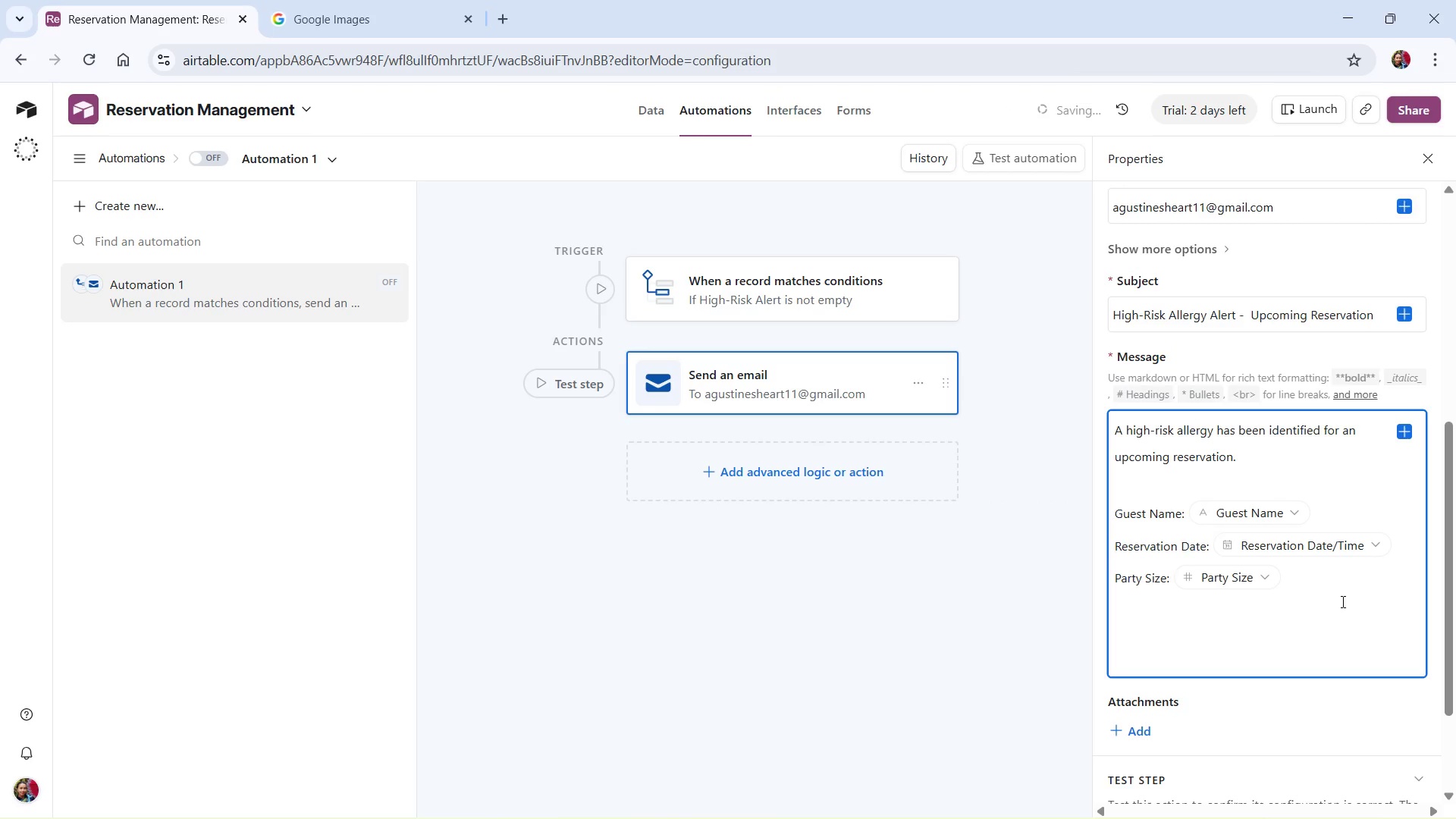 
key(NumpadEnter)
 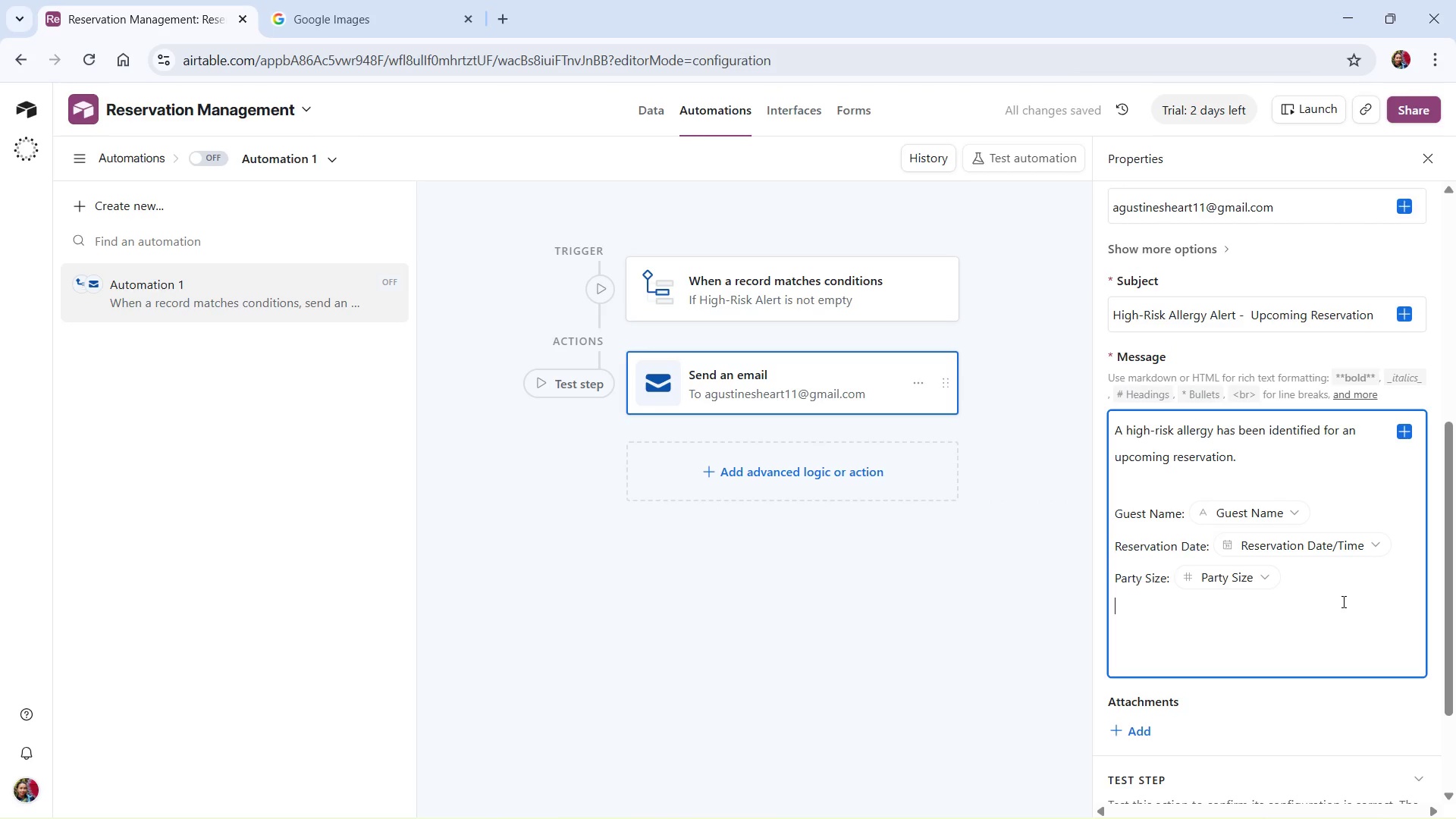 
type(Specific Allergies: {)
 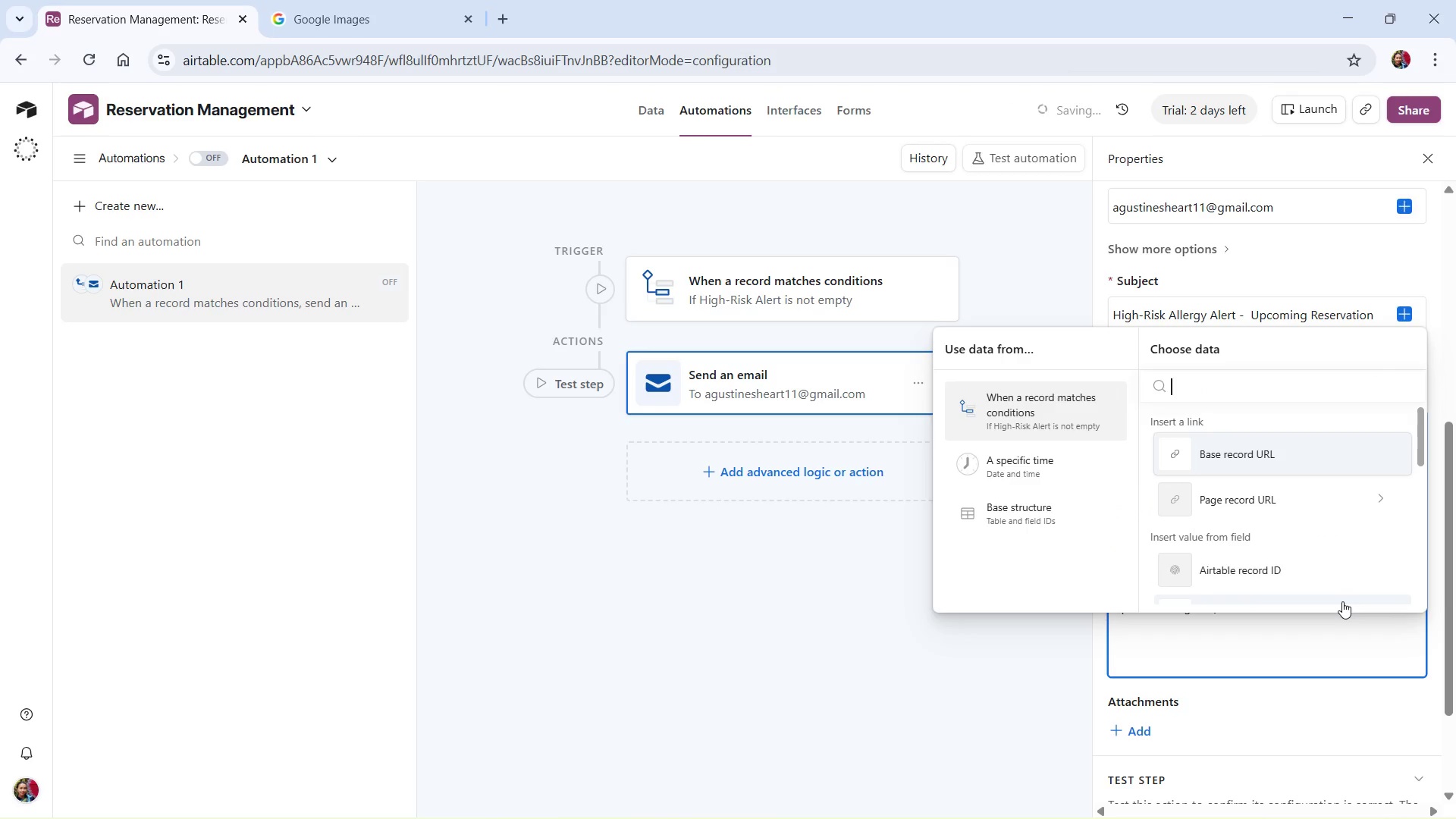 
type(Sp)
 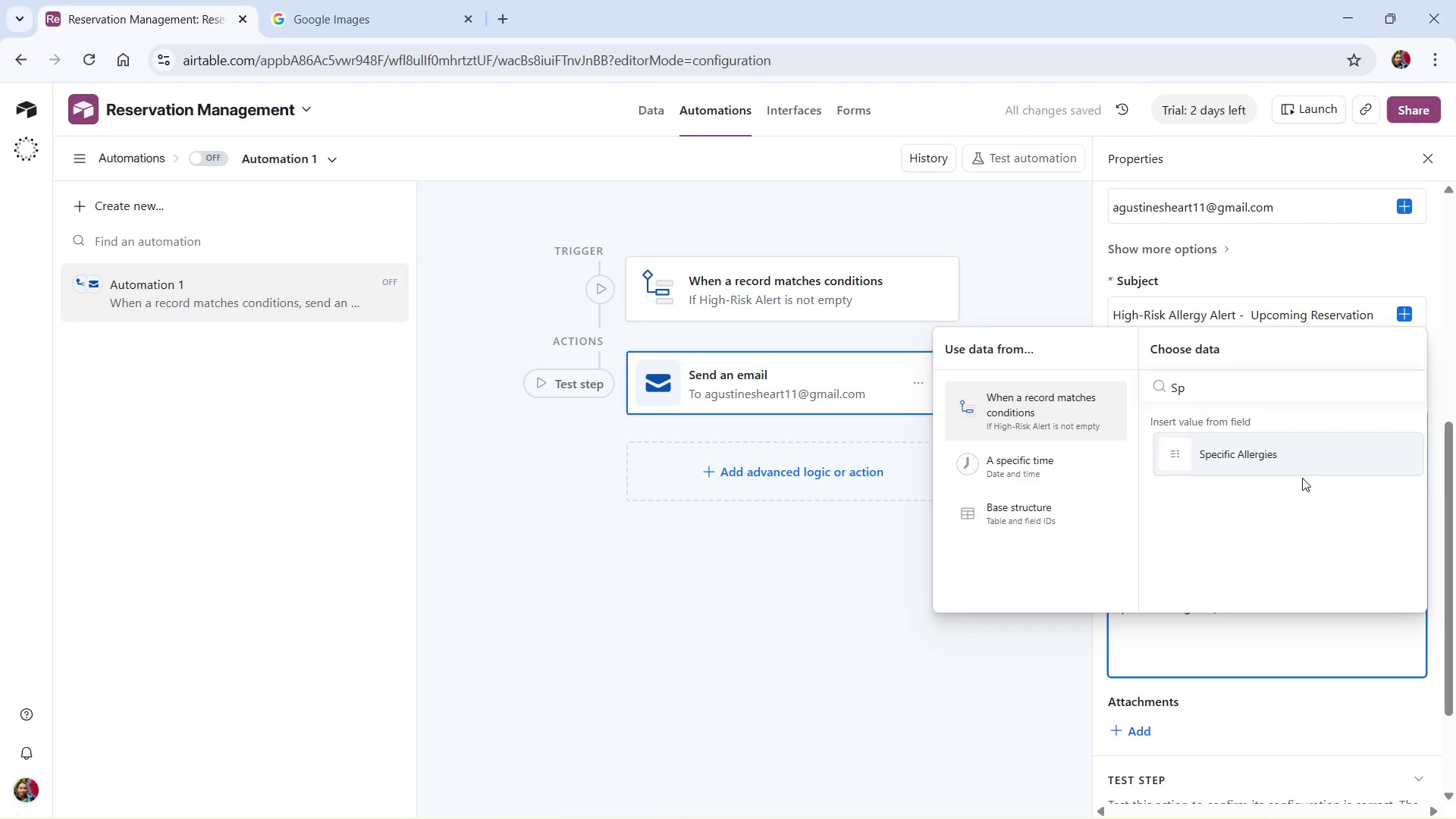 
left_click([1302, 454])
 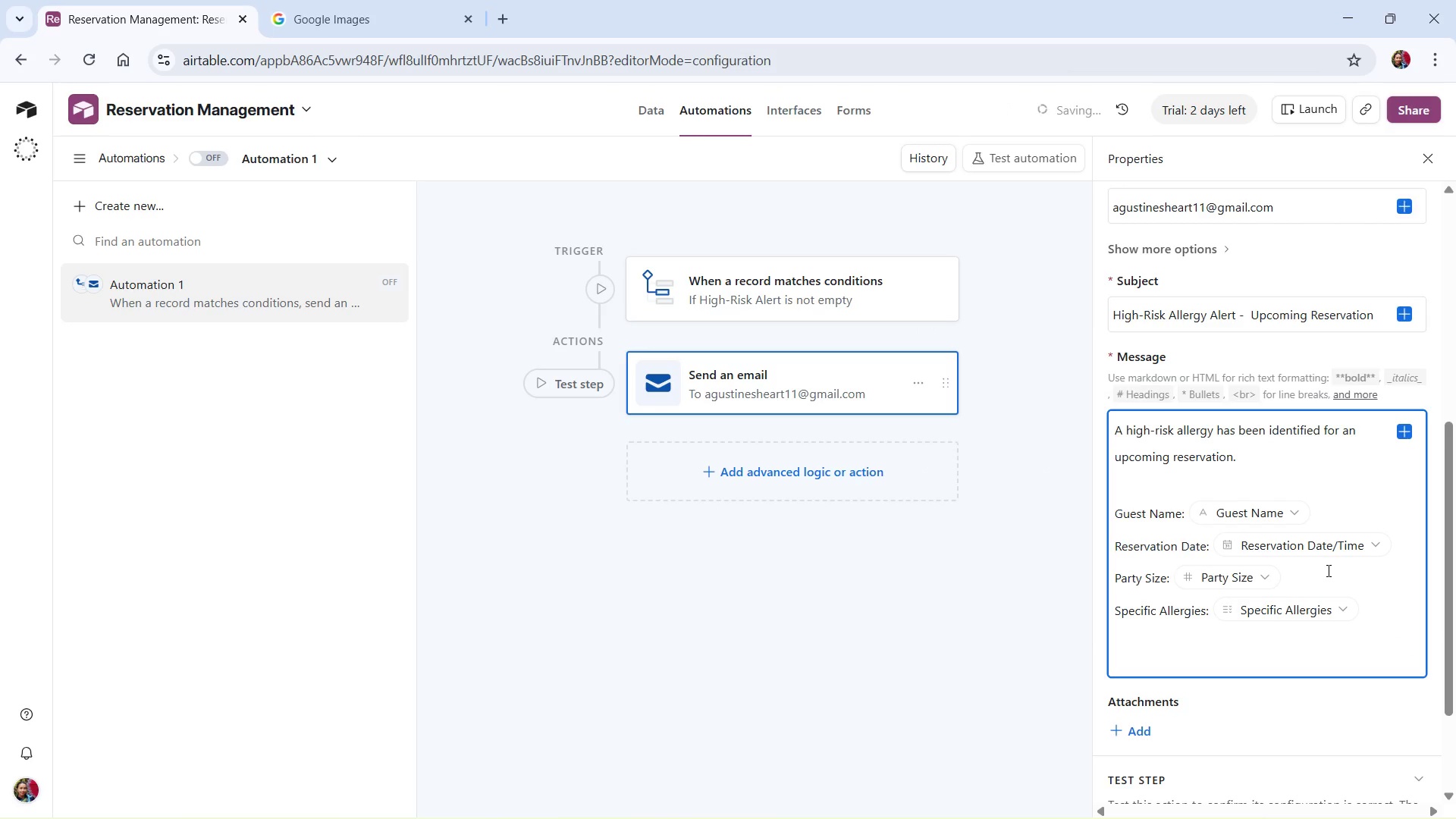 
key(NumpadEnter)
type(Dietary Notes: {Di)
 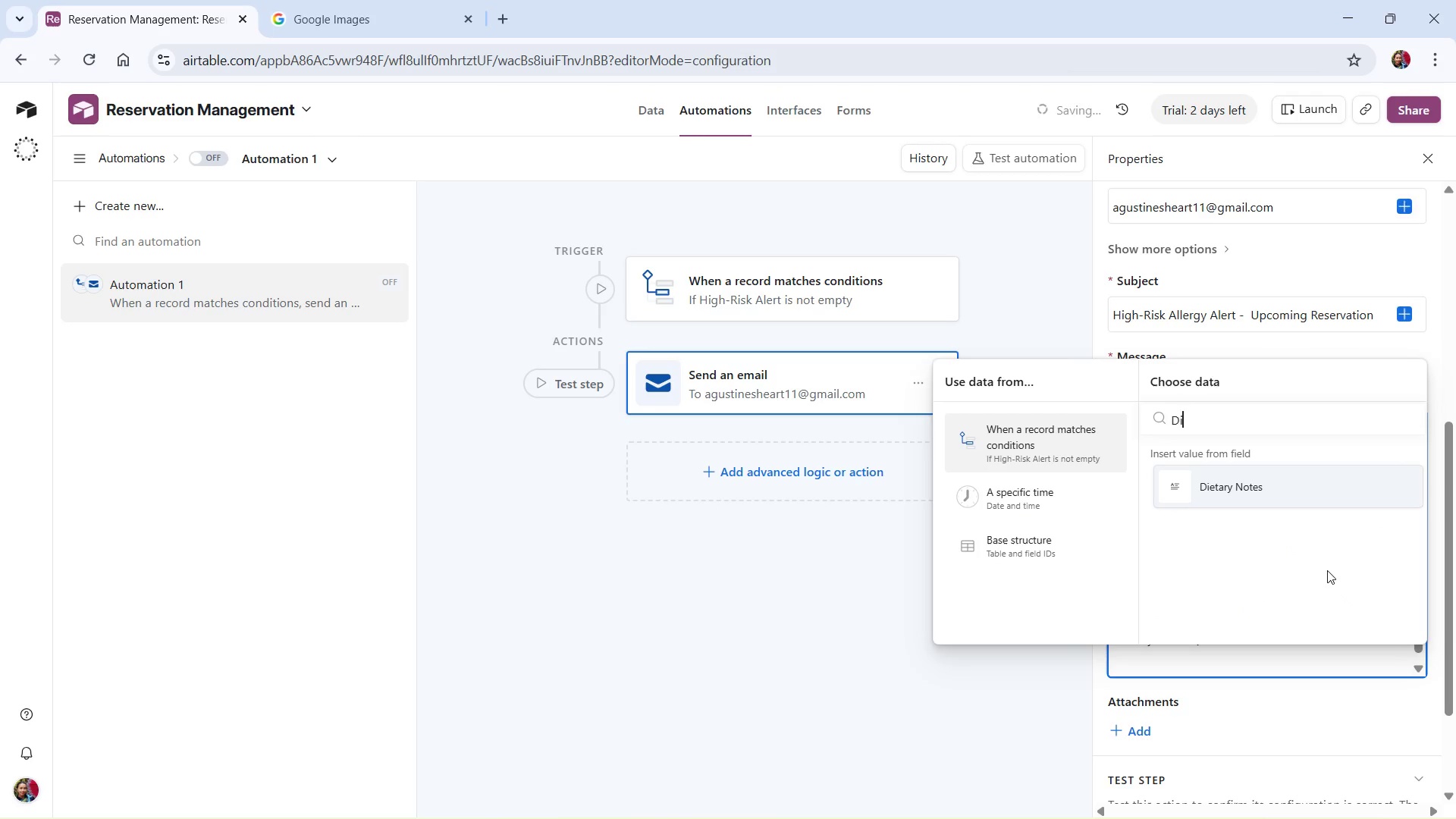 
wait(7.95)
 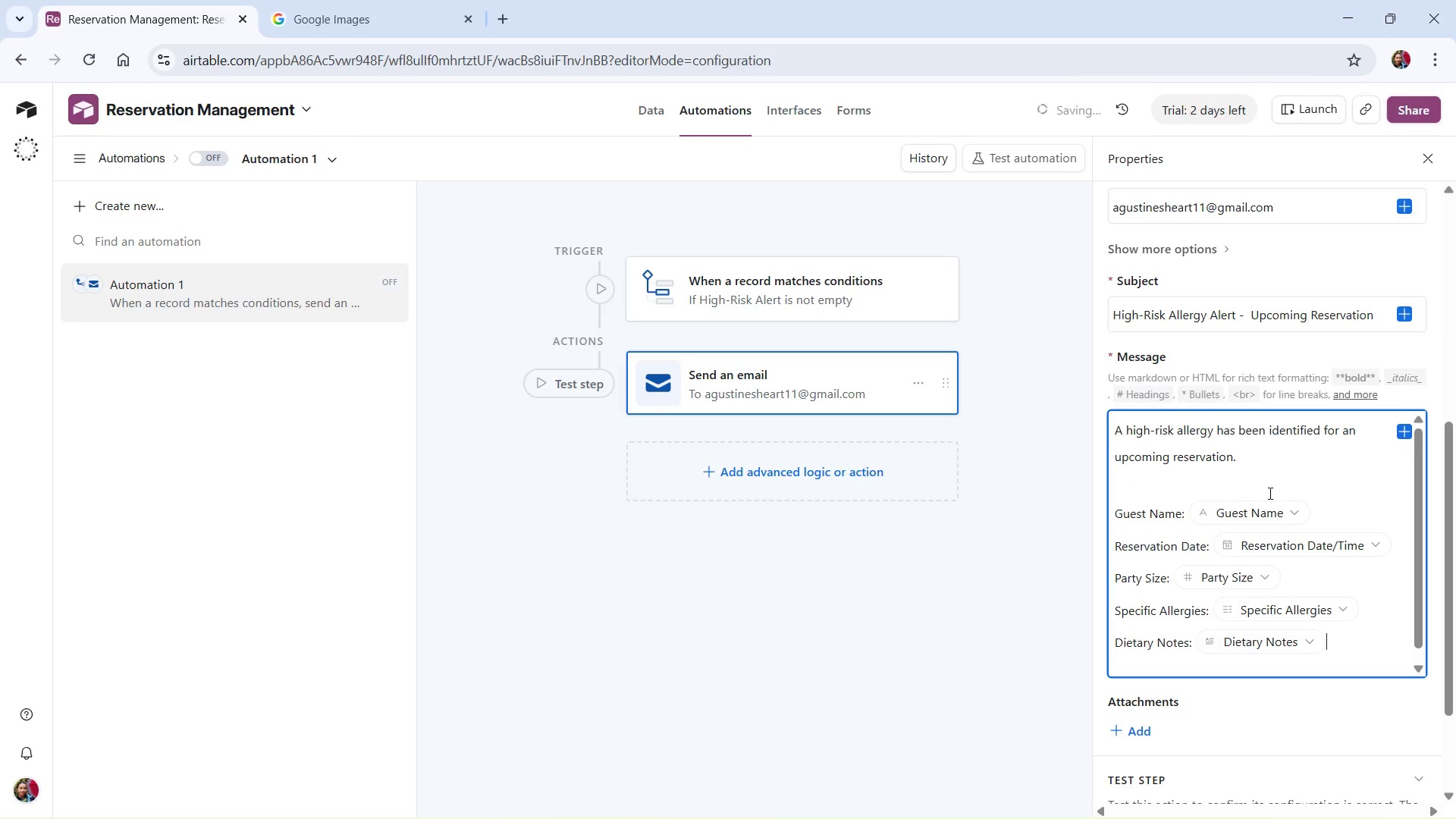 
key(NumpadEnter)
key(NumpadEnter)
type(Please prepare accordingly to avoid cross contamination.)
 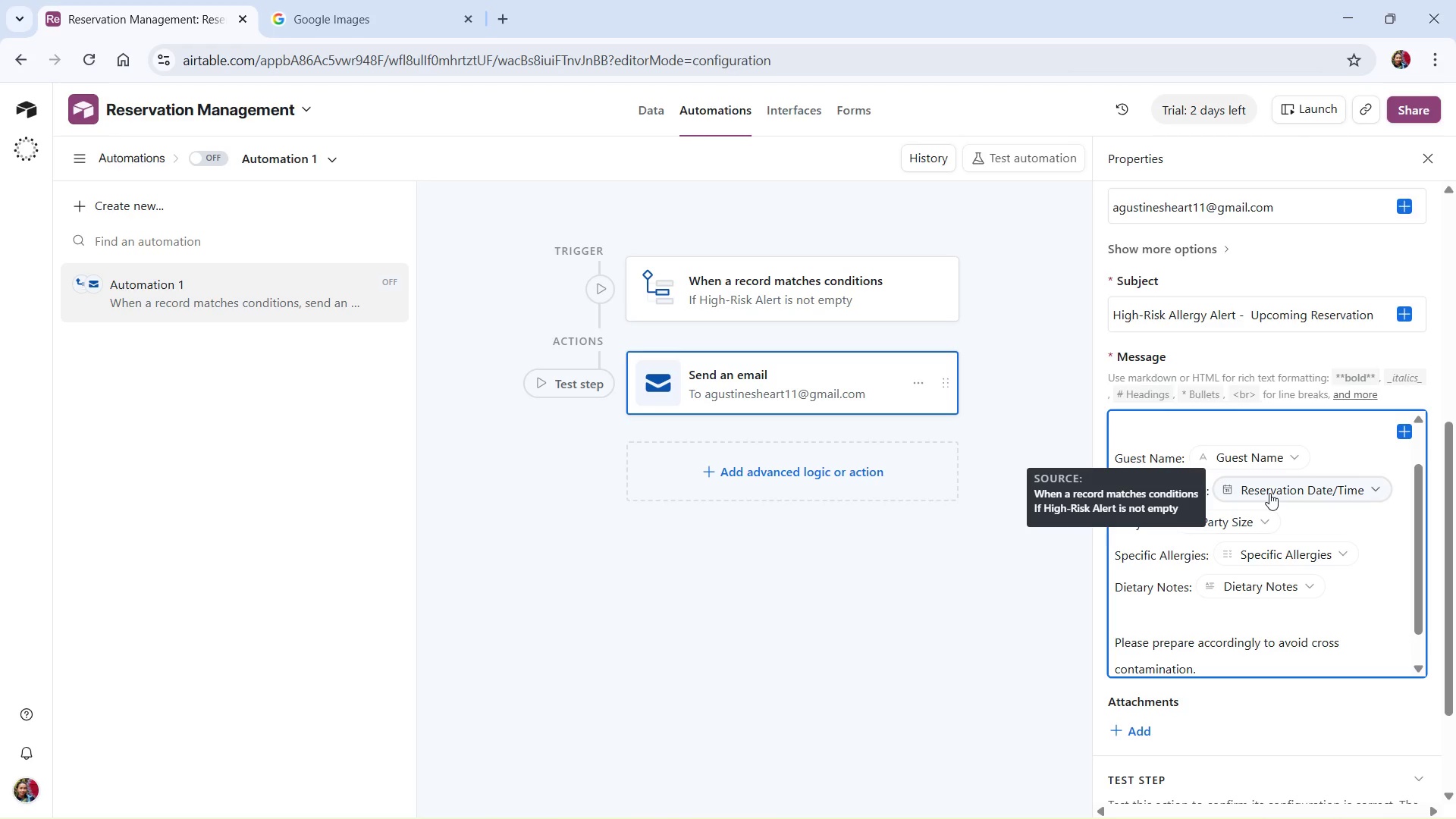 
wait(13.05)
 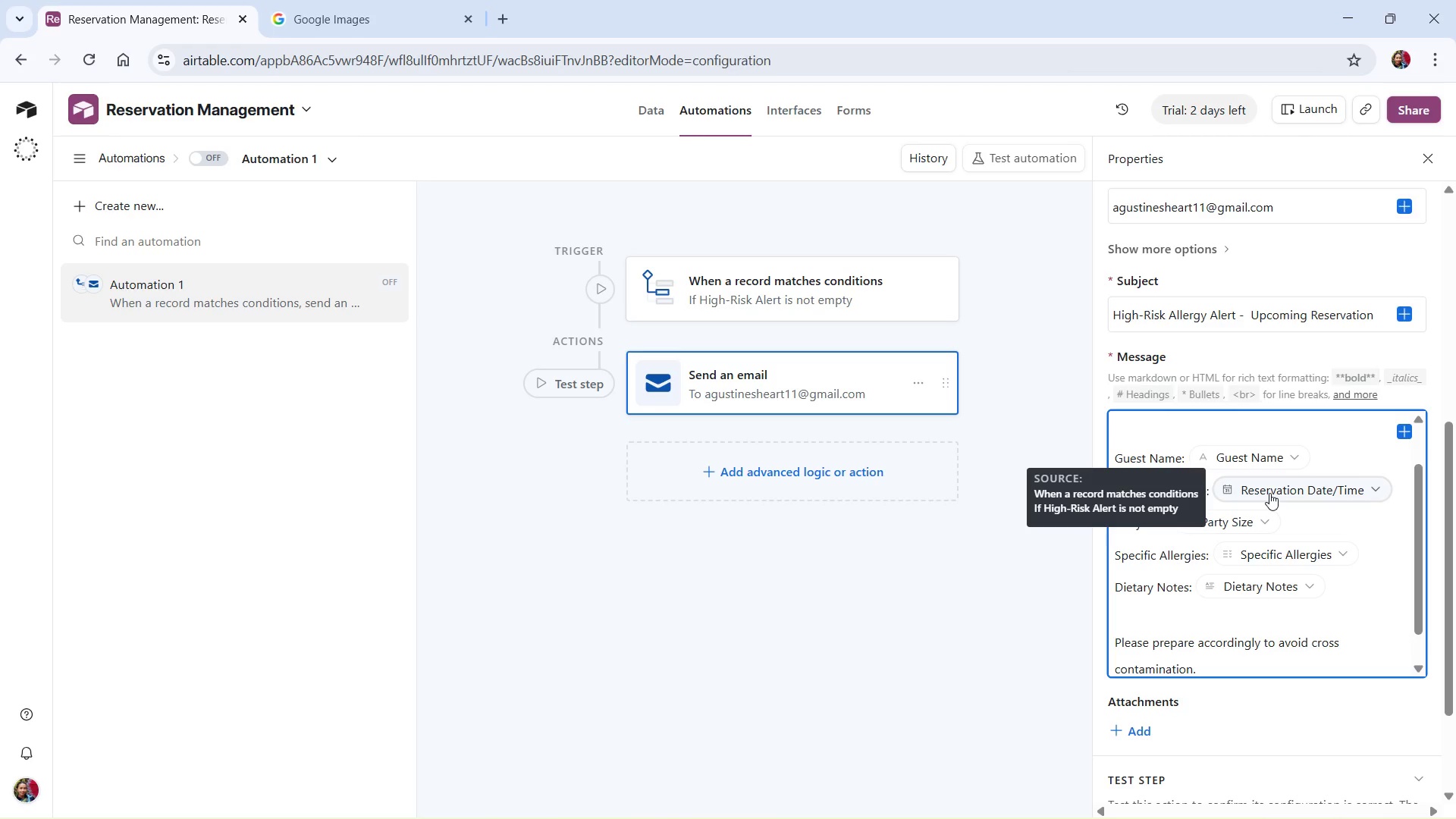 
scroll: coordinate [1344, 646], scroll_direction: down, amount: 5.0
 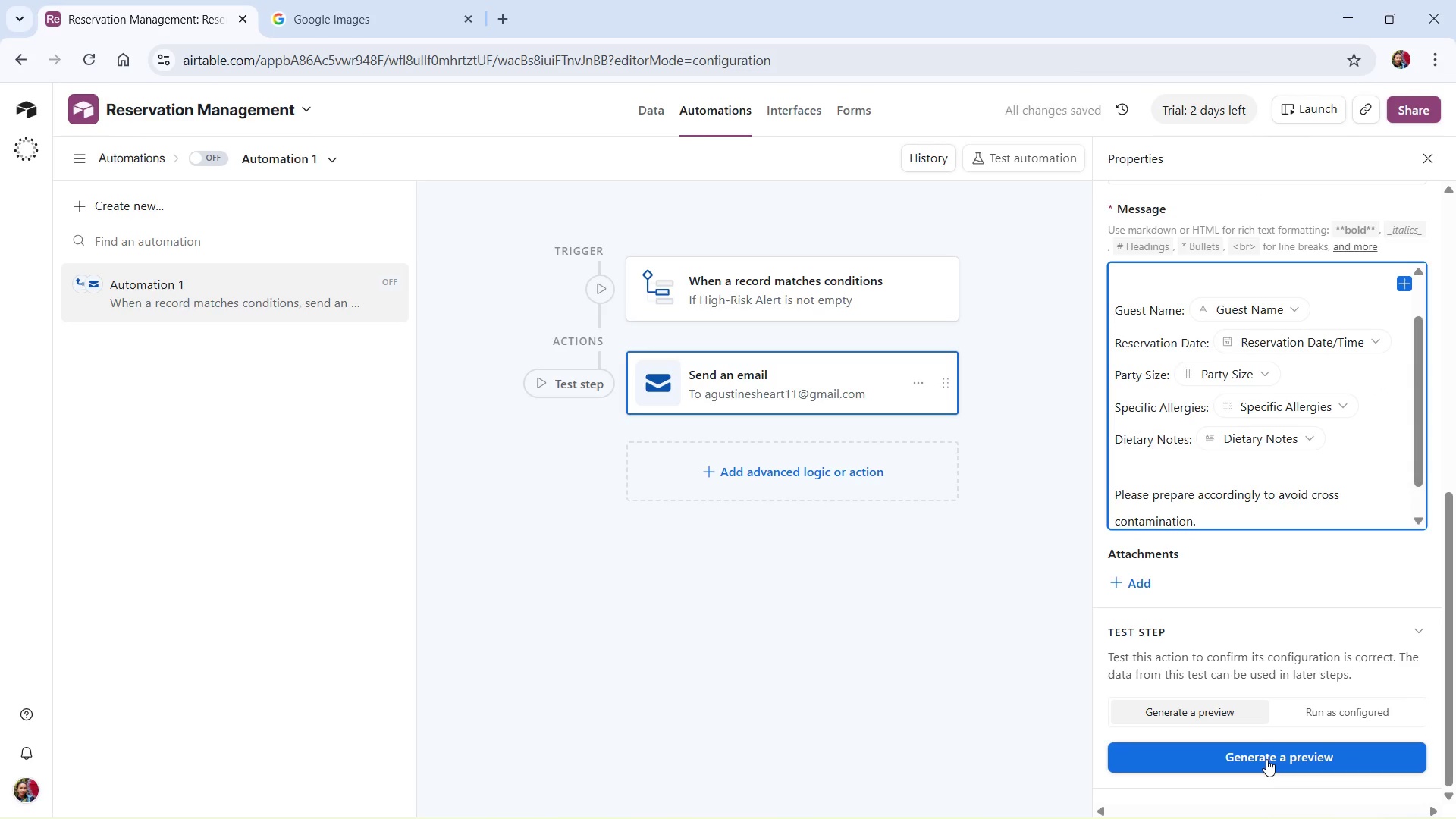 
left_click([1267, 759])
 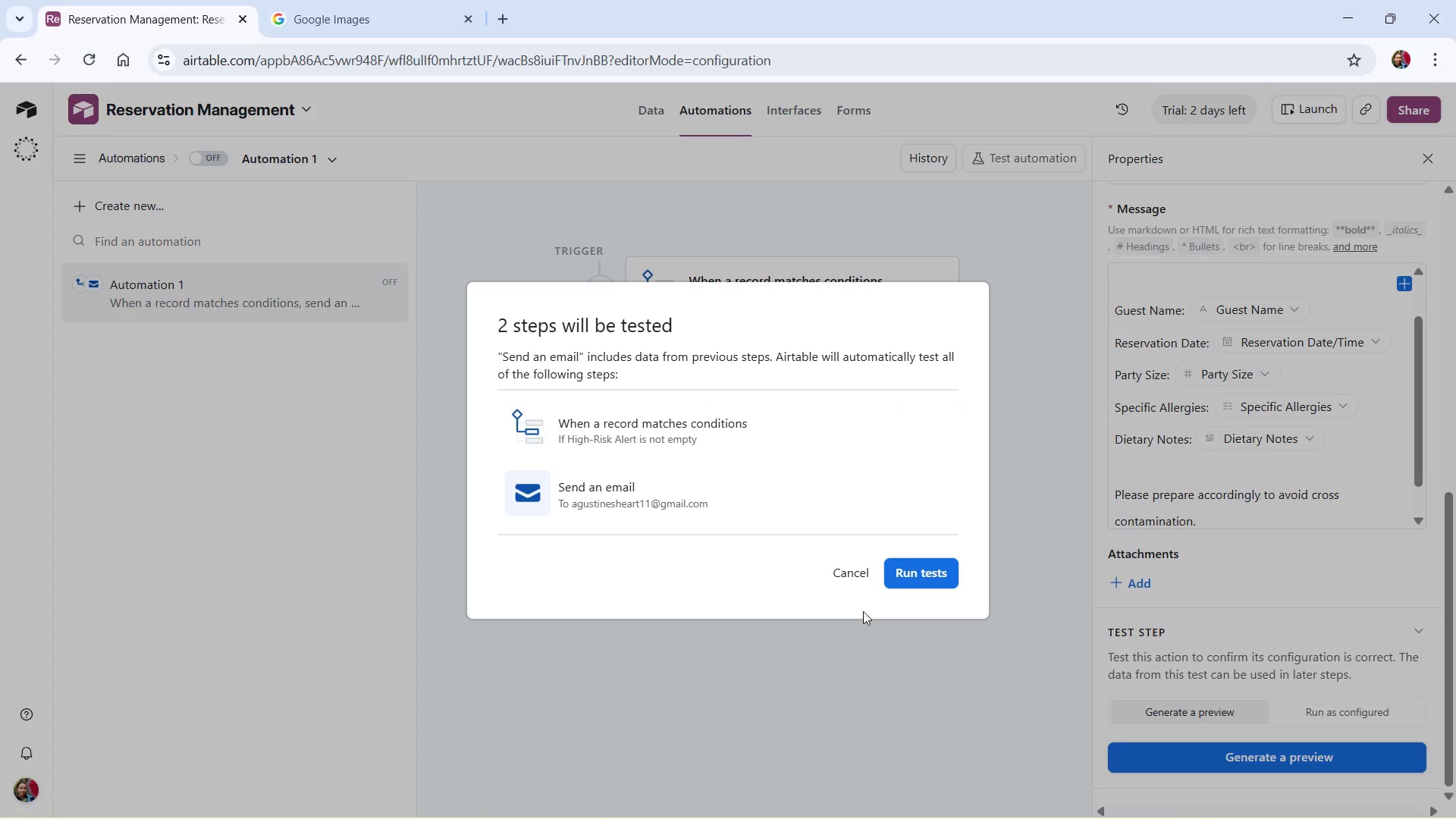 
wait(9.88)
 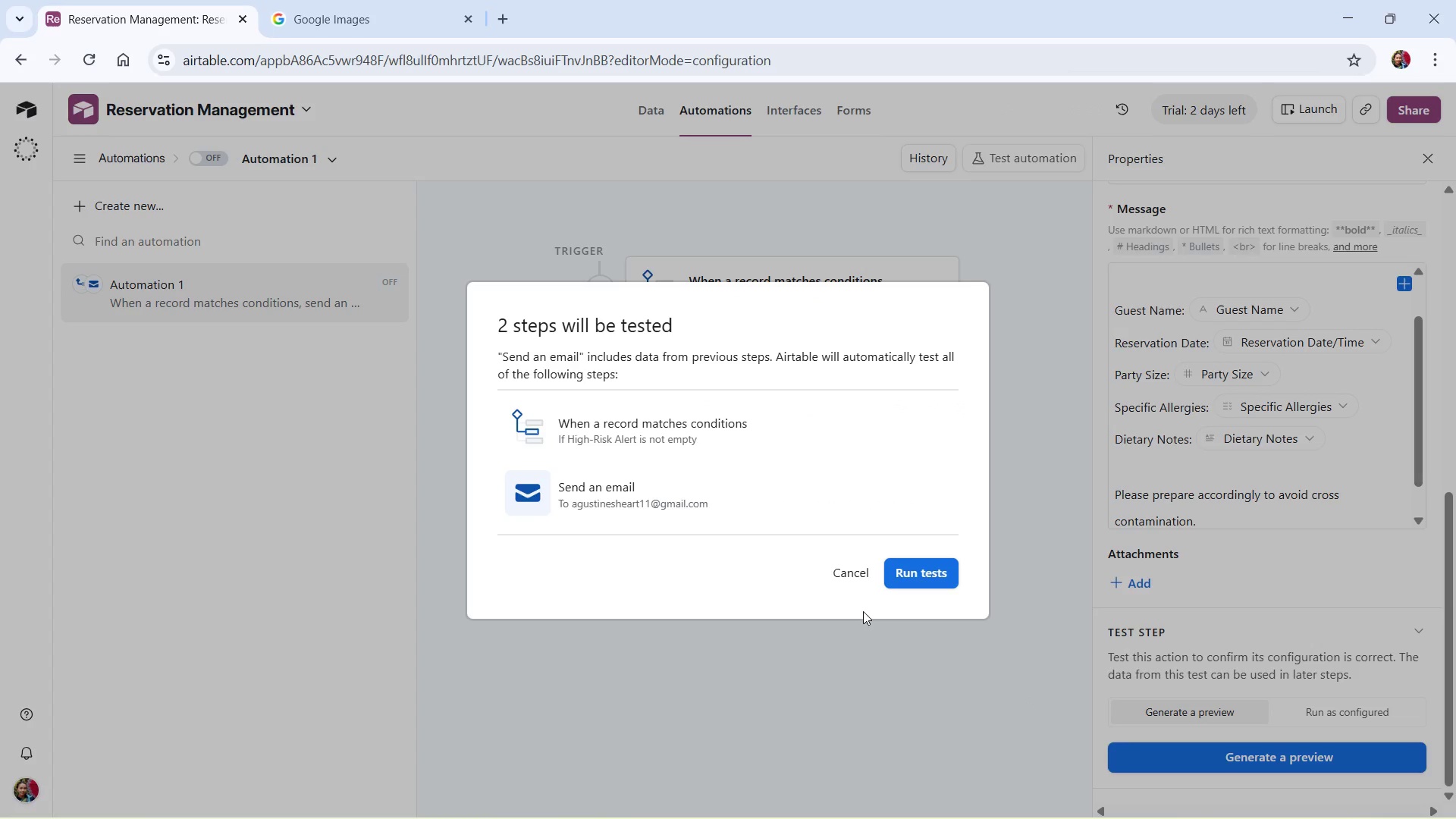 
left_click([984, 260])
 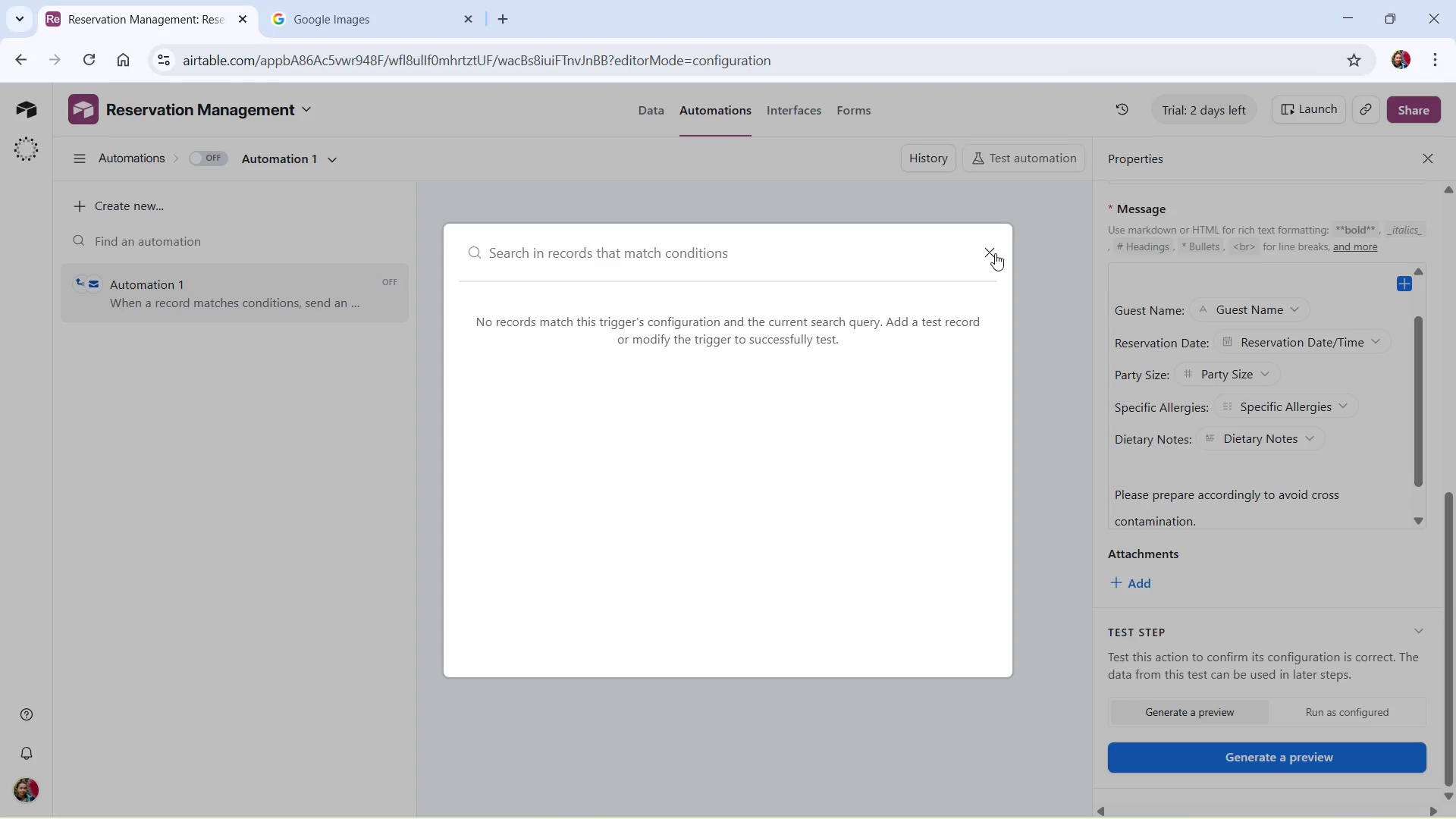 
left_click([995, 253])
 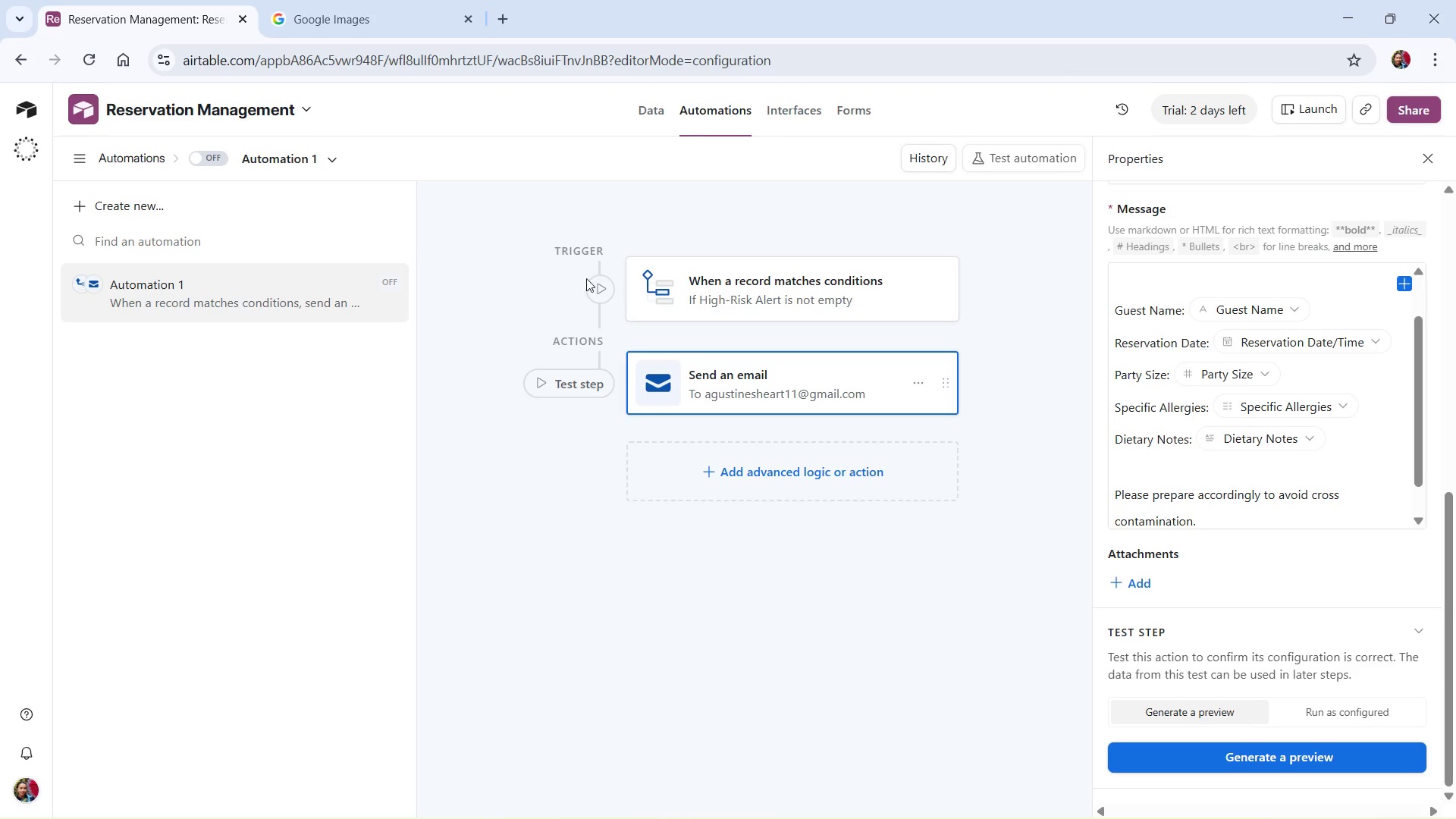 
left_click([657, 109])
 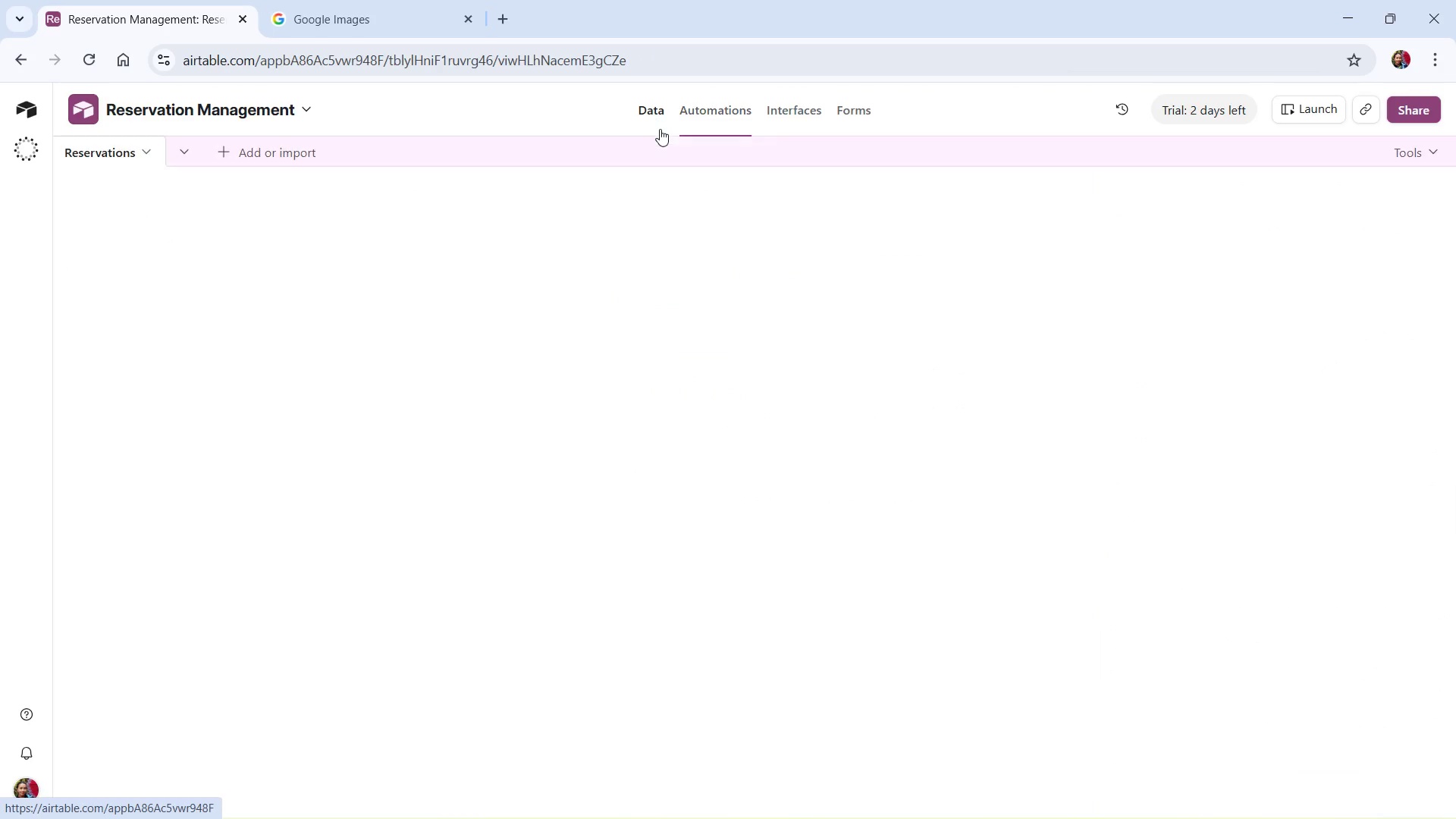 
mouse_move([640, 125])
 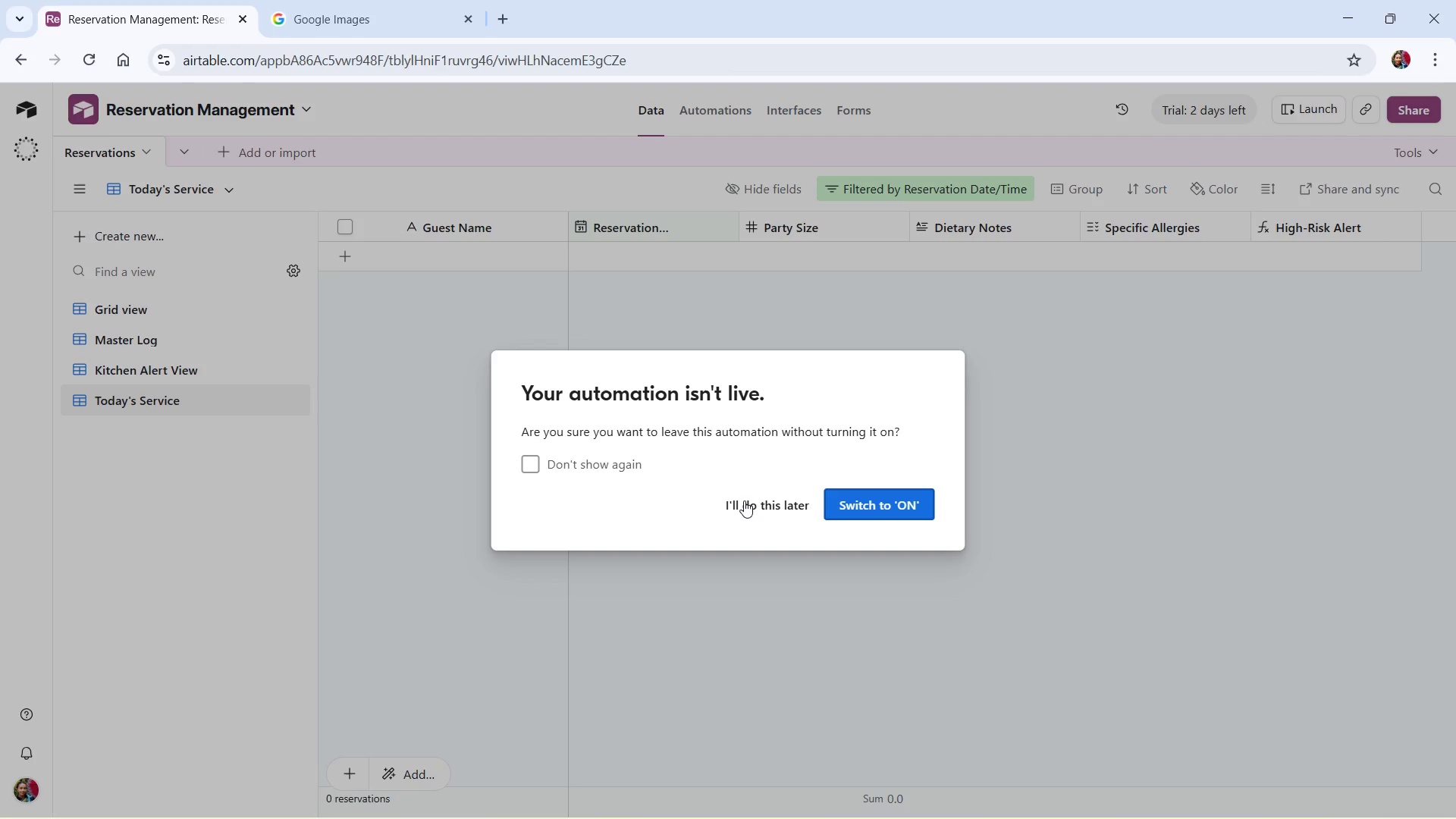 
wait(5.89)
 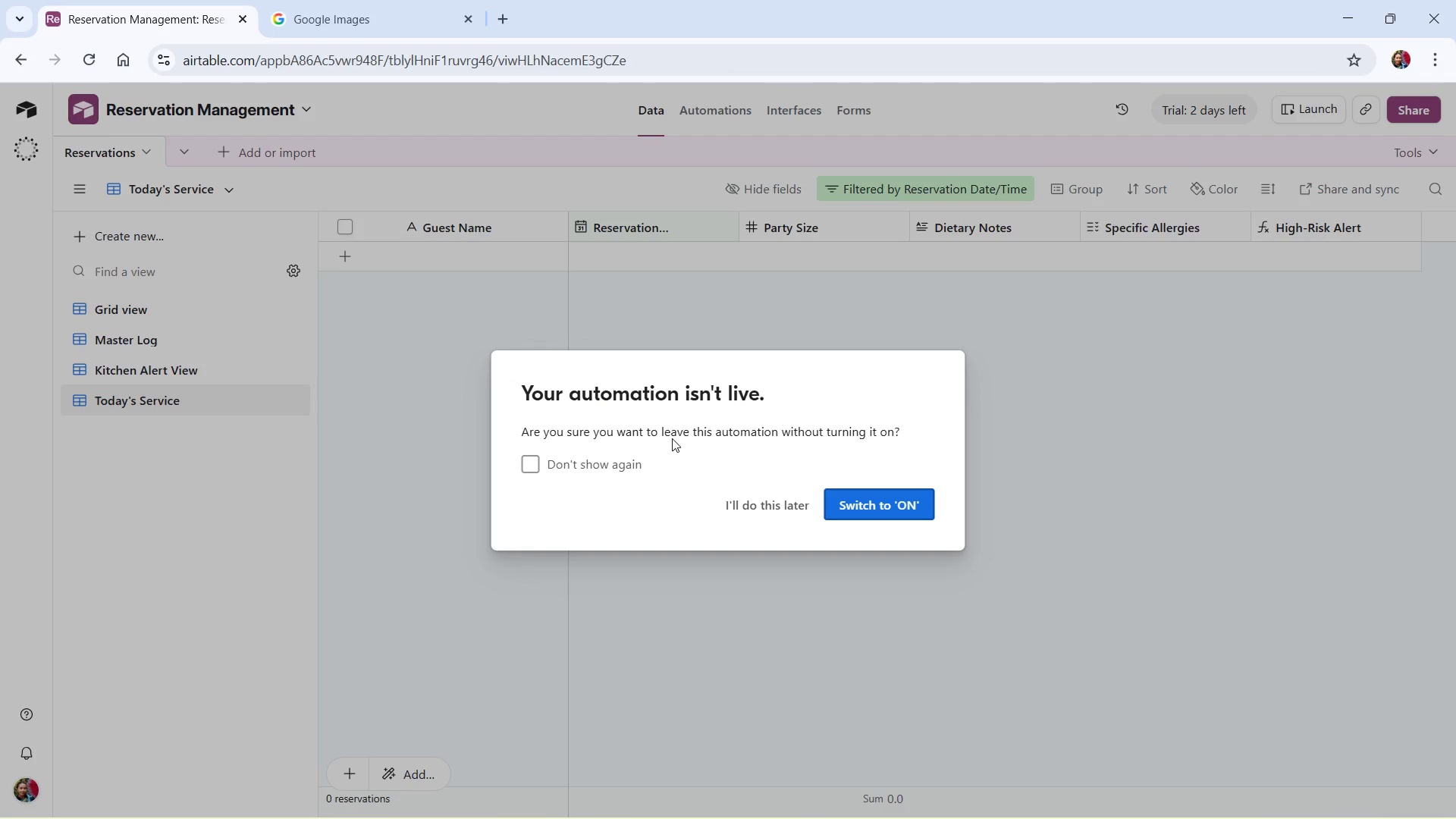 
left_click([752, 498])
 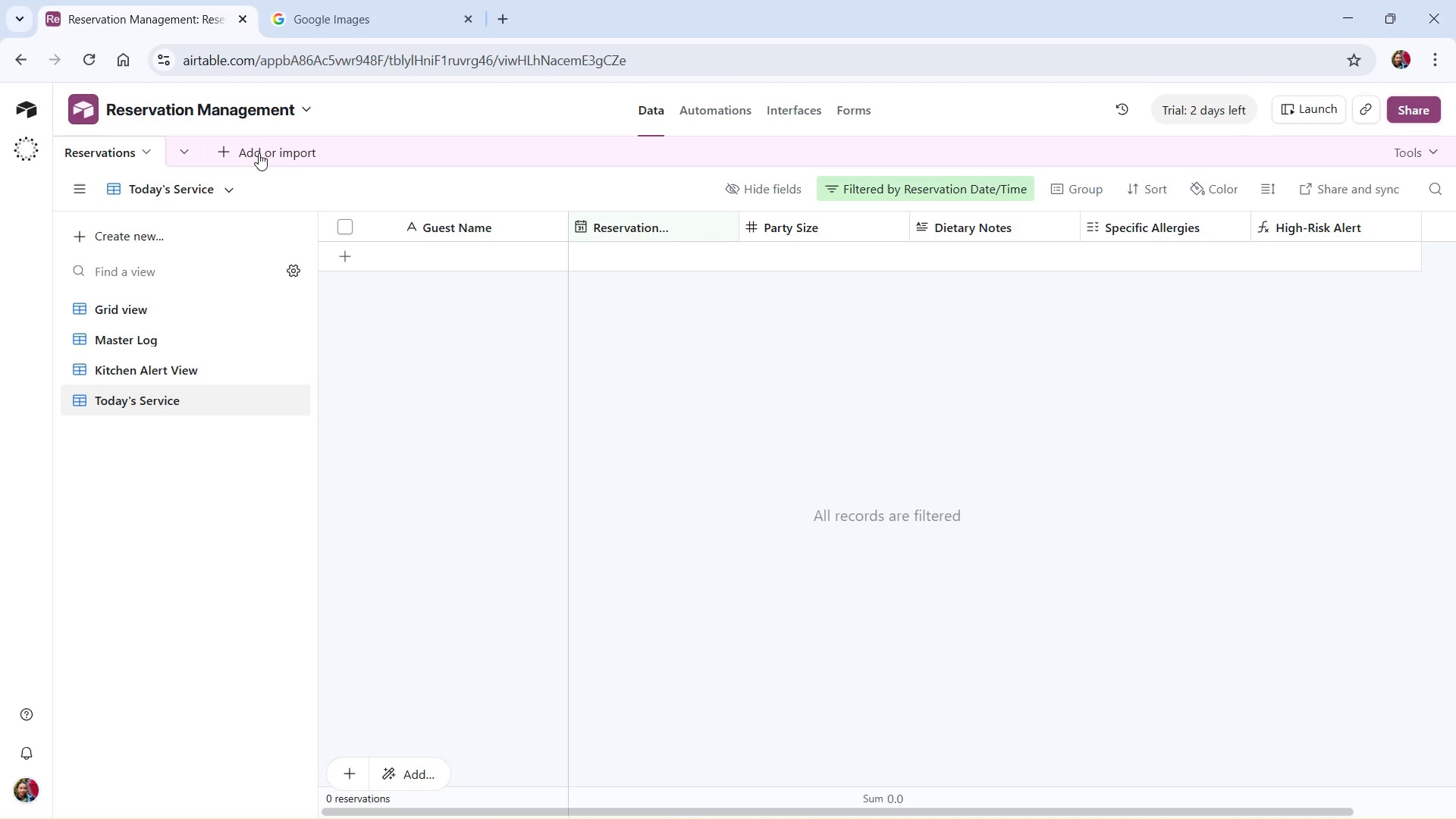 
wait(7.58)
 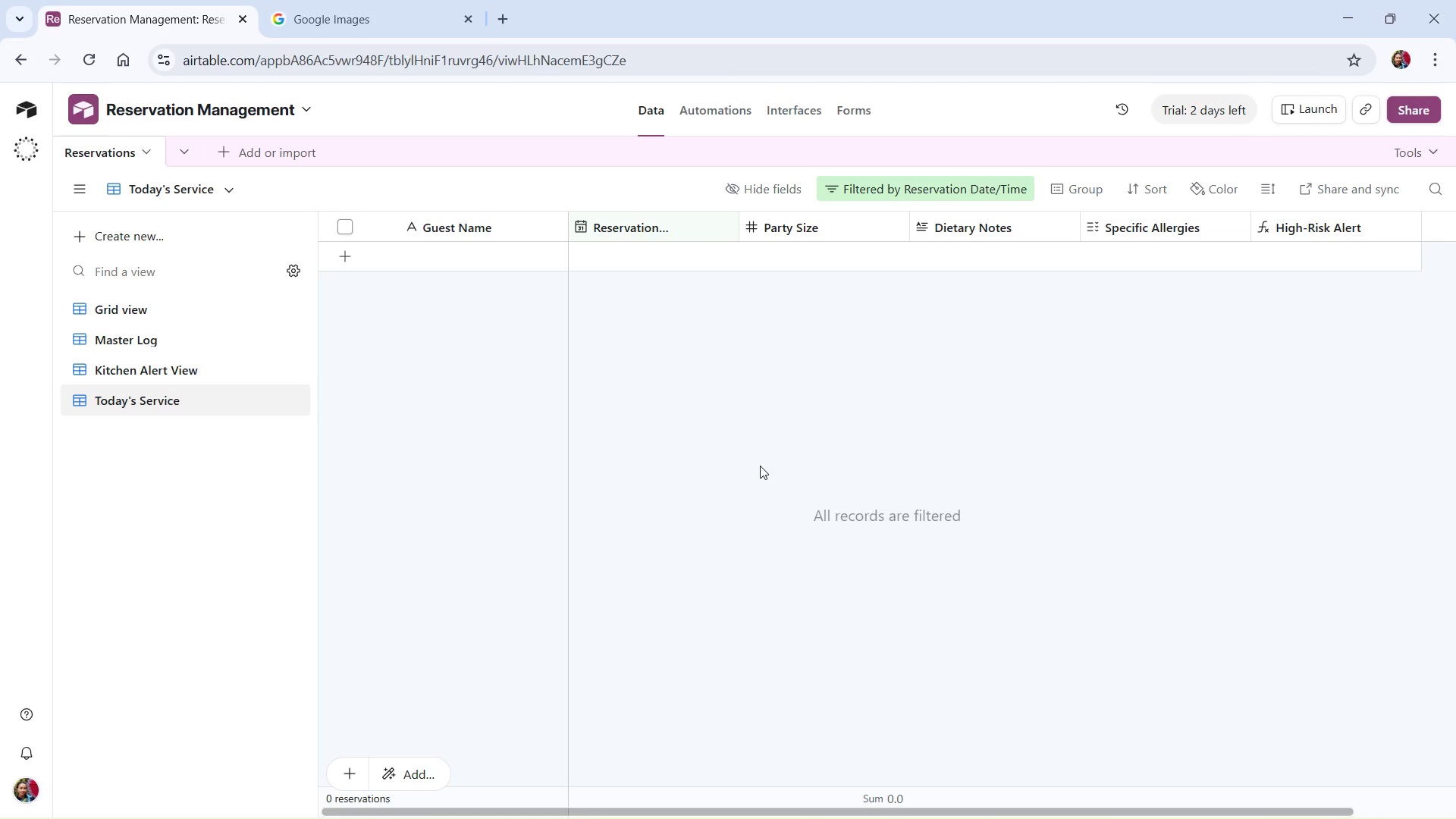 
left_click([269, 149])
 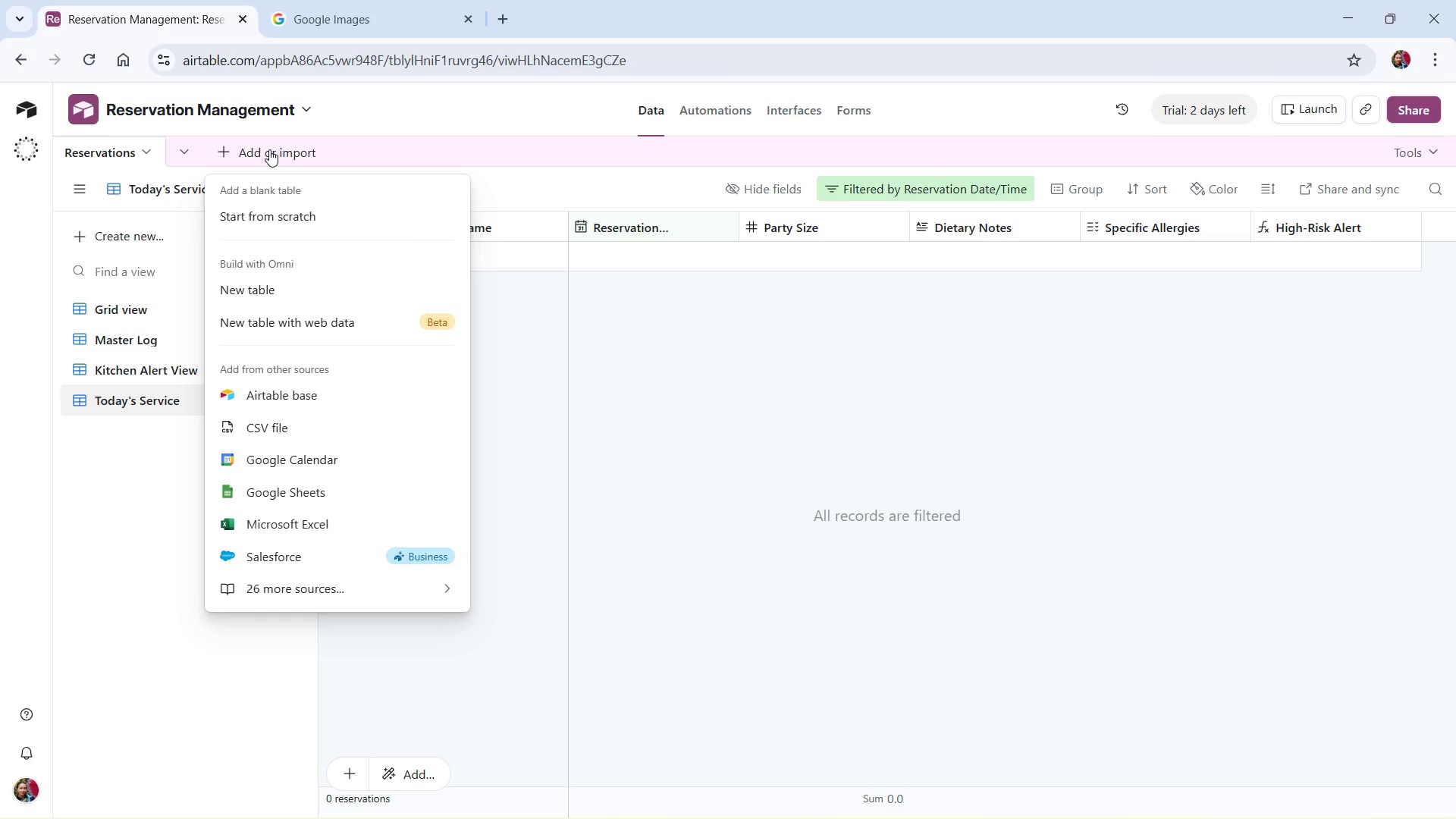 
wait(5.81)
 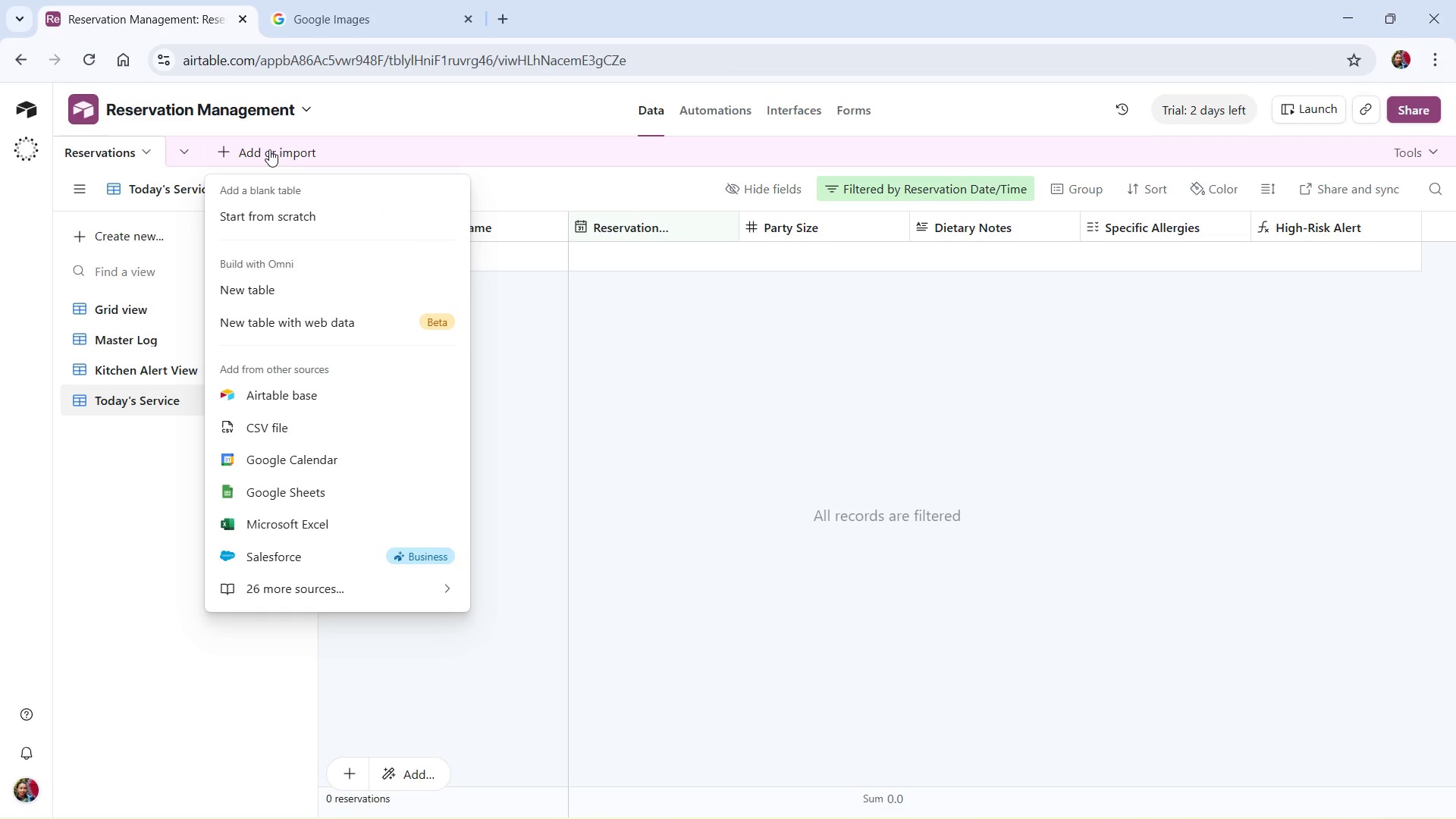 
left_click([297, 433])
 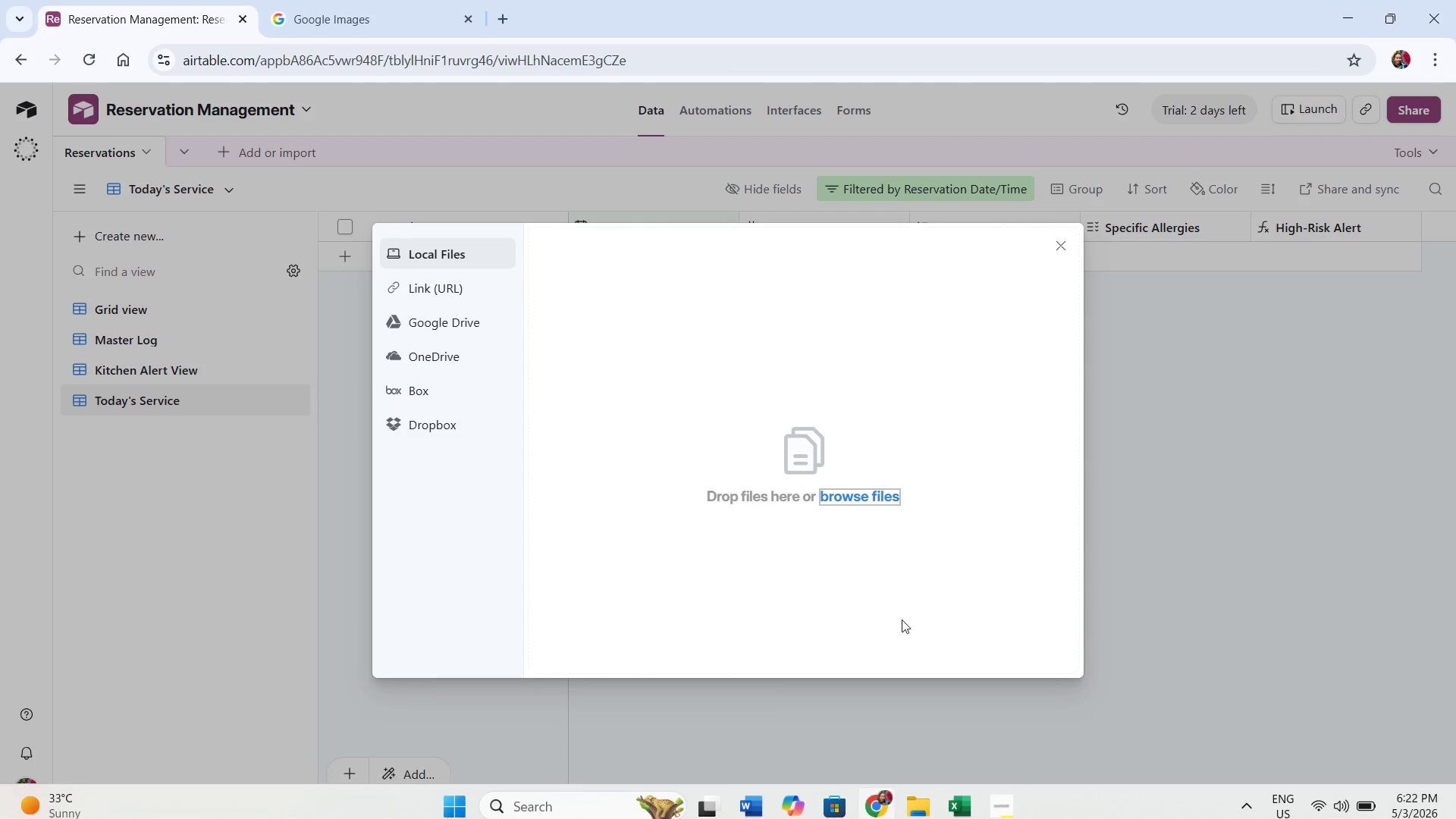 
wait(5.41)
 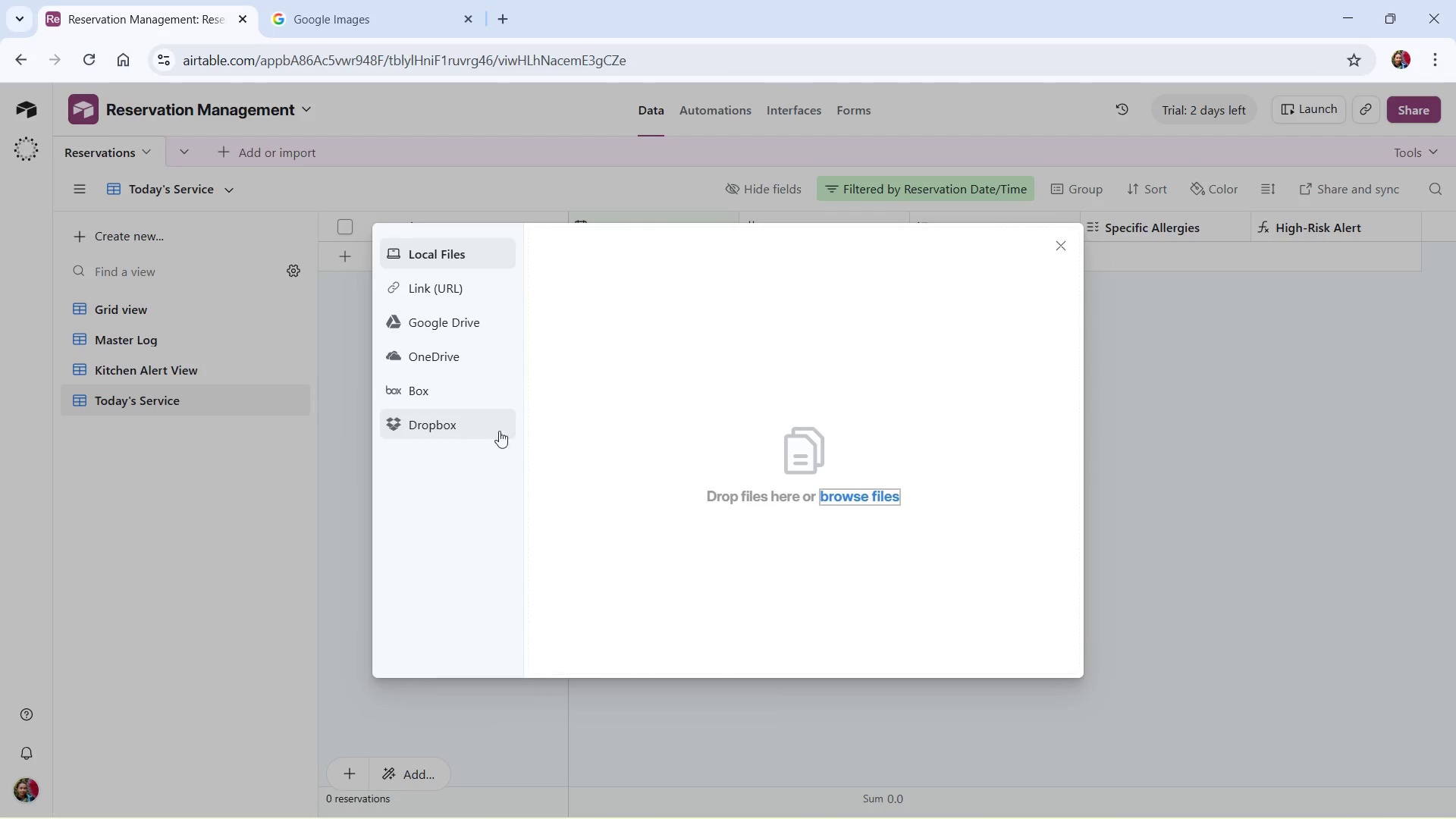 
left_click([927, 802])
 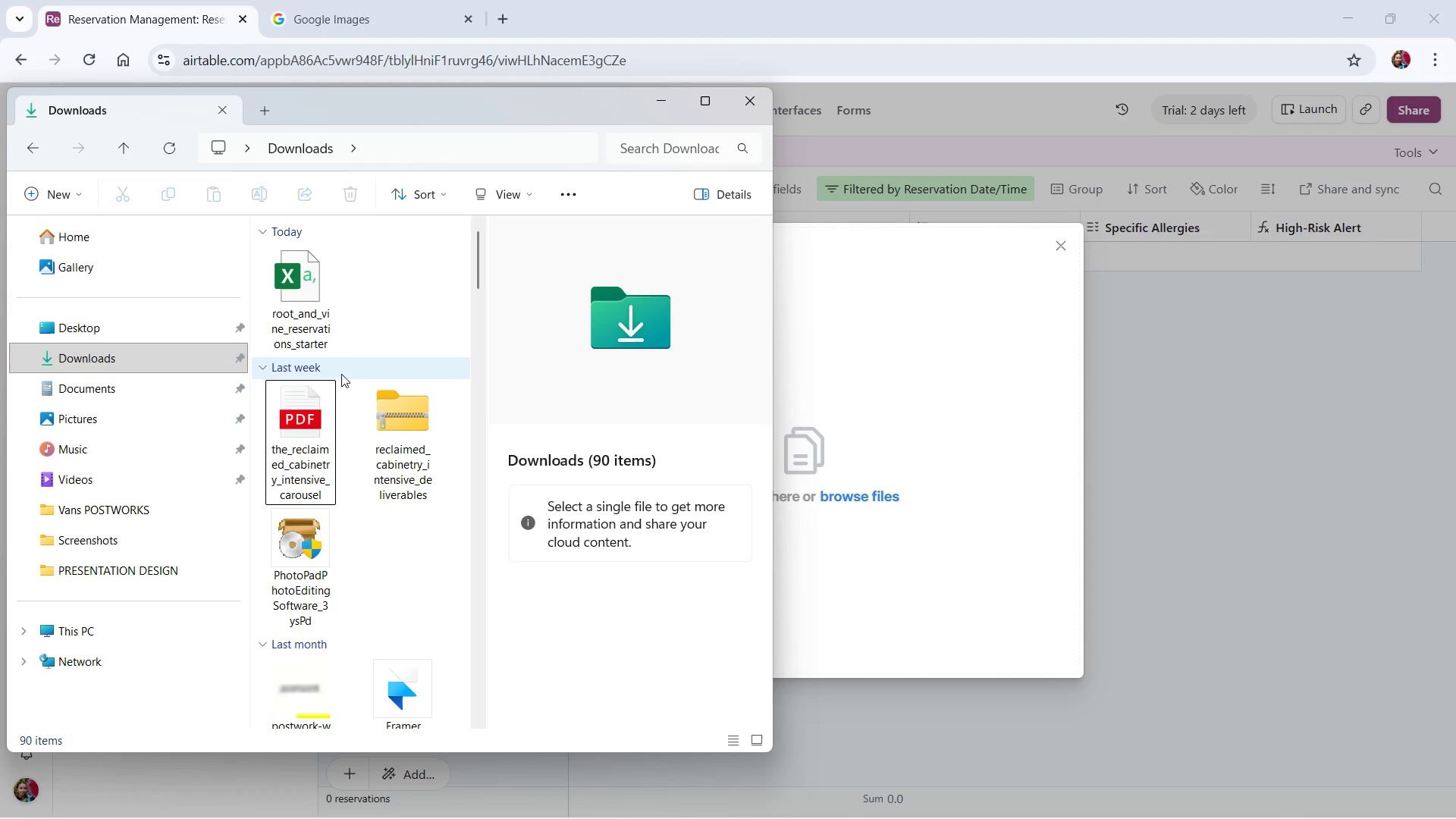 
left_click([303, 314])
 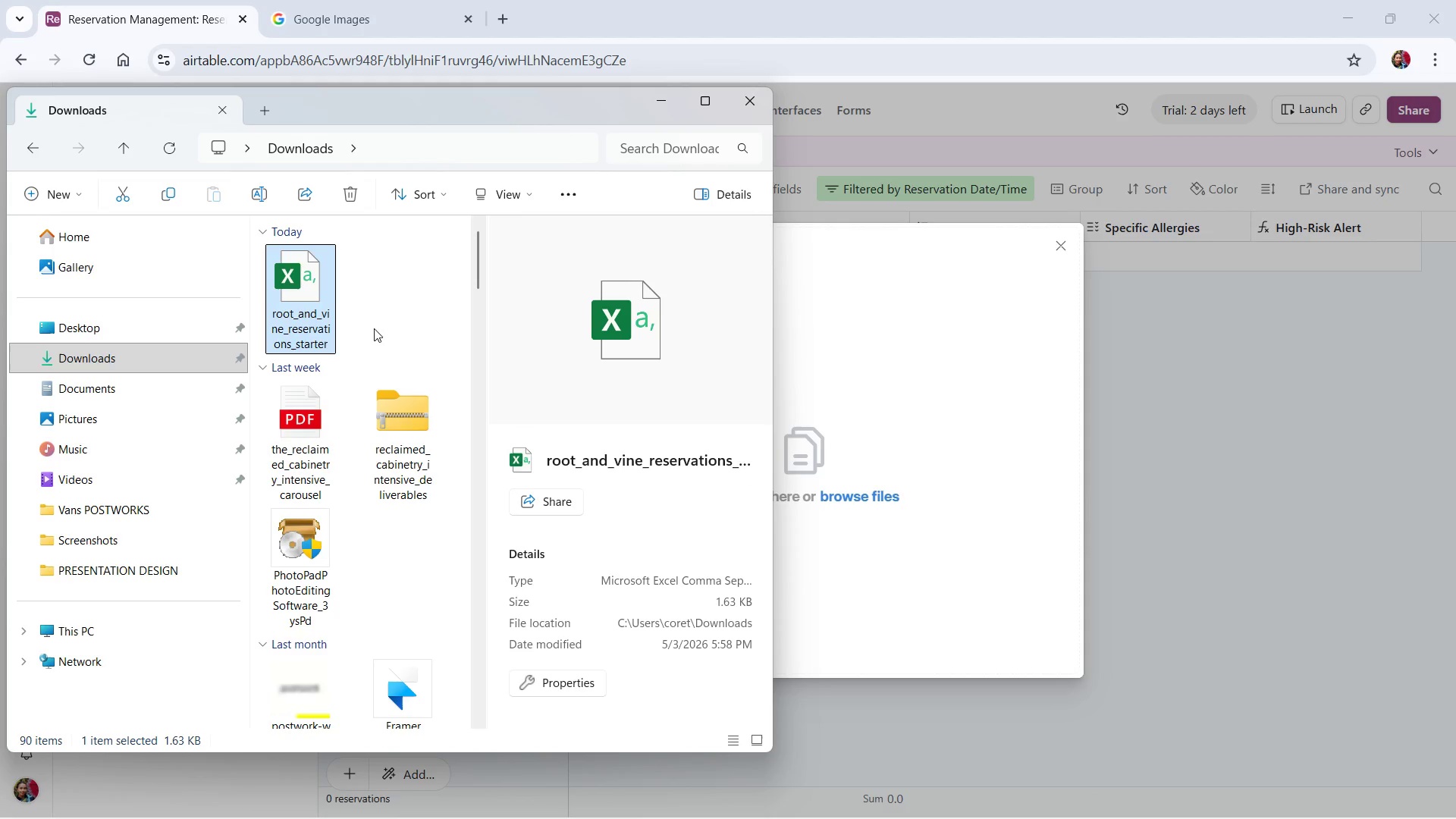 
key(Alt+Tab)
 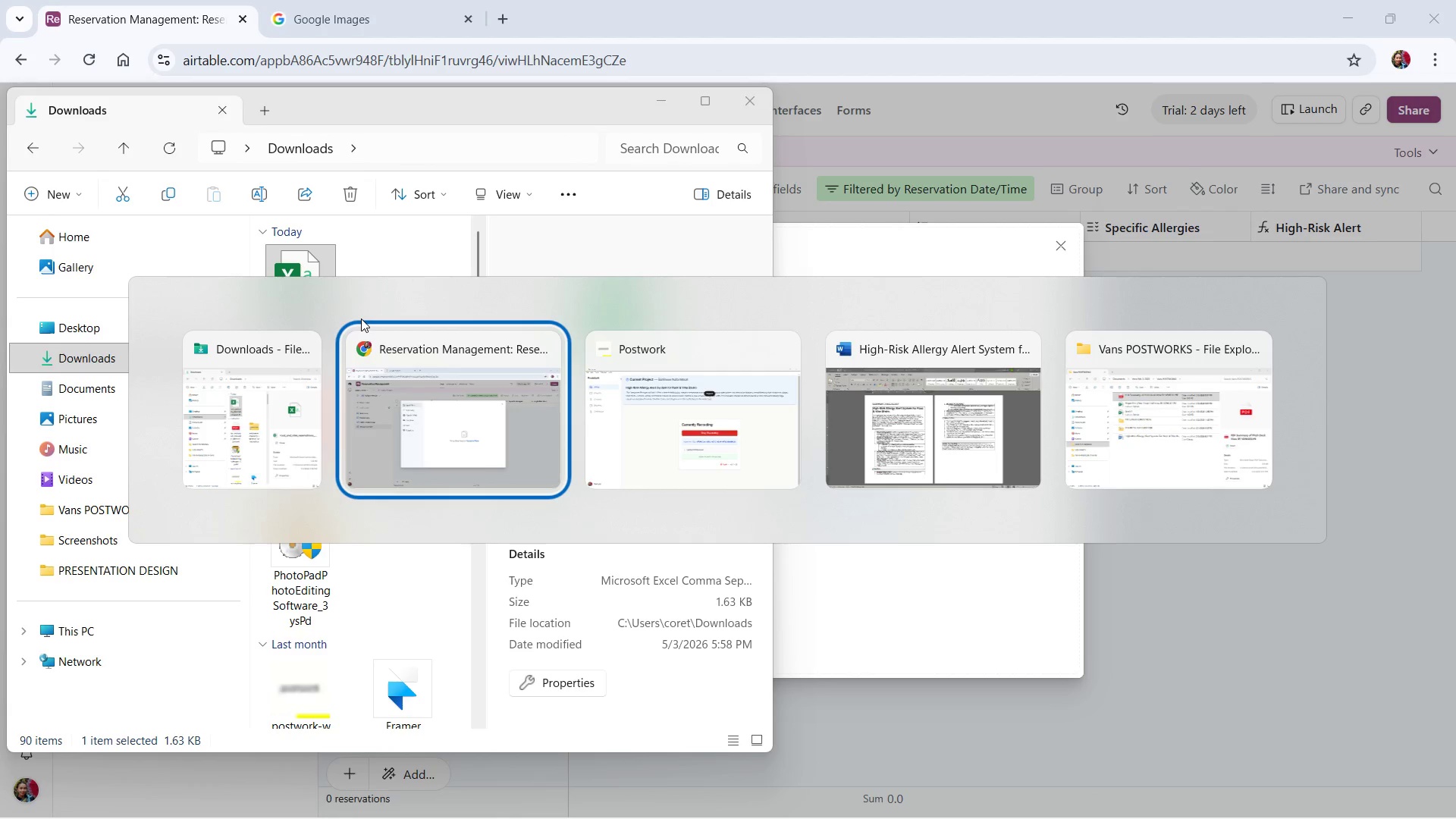 
key(Alt+Tab)